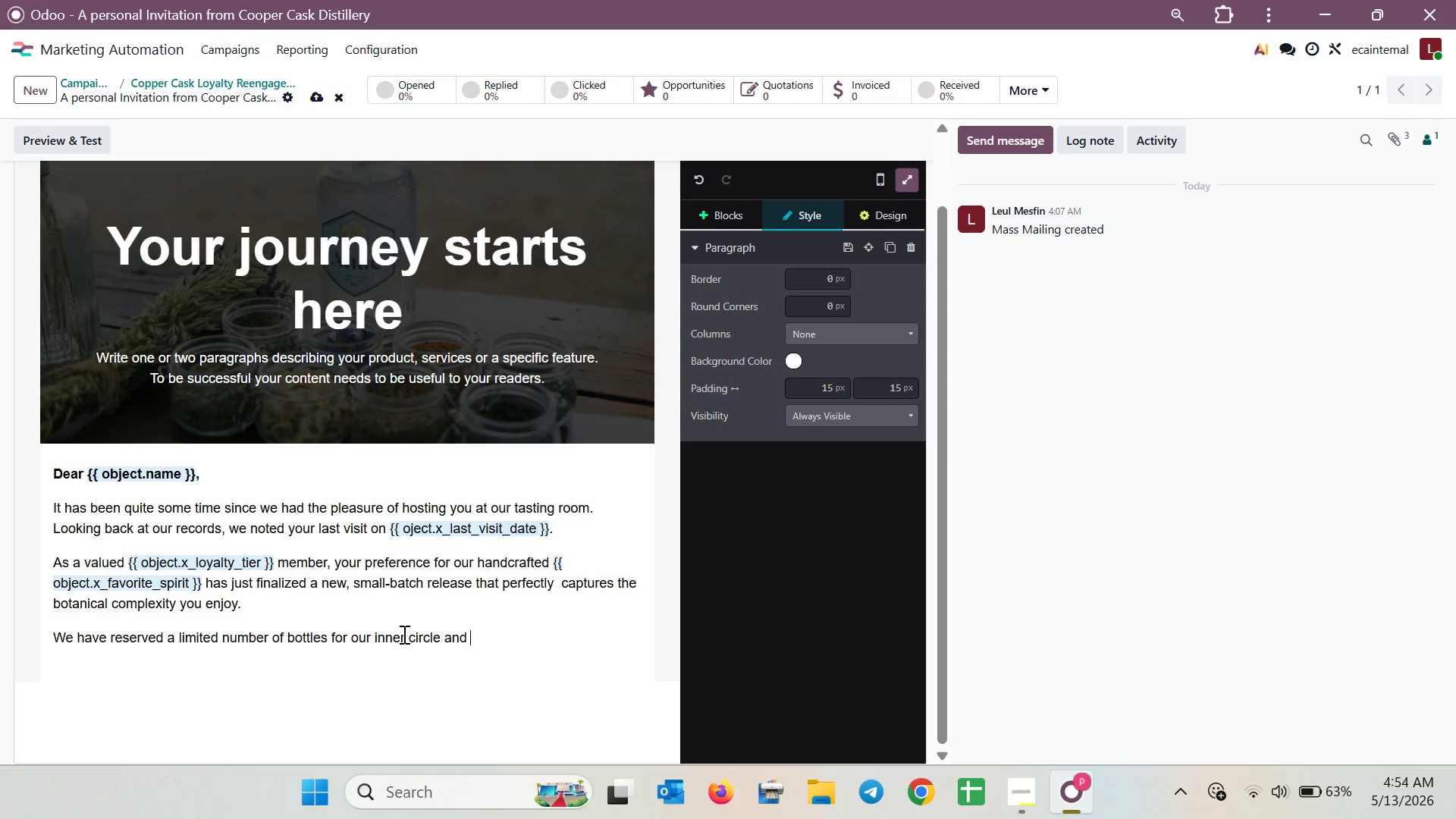 
type(would )
 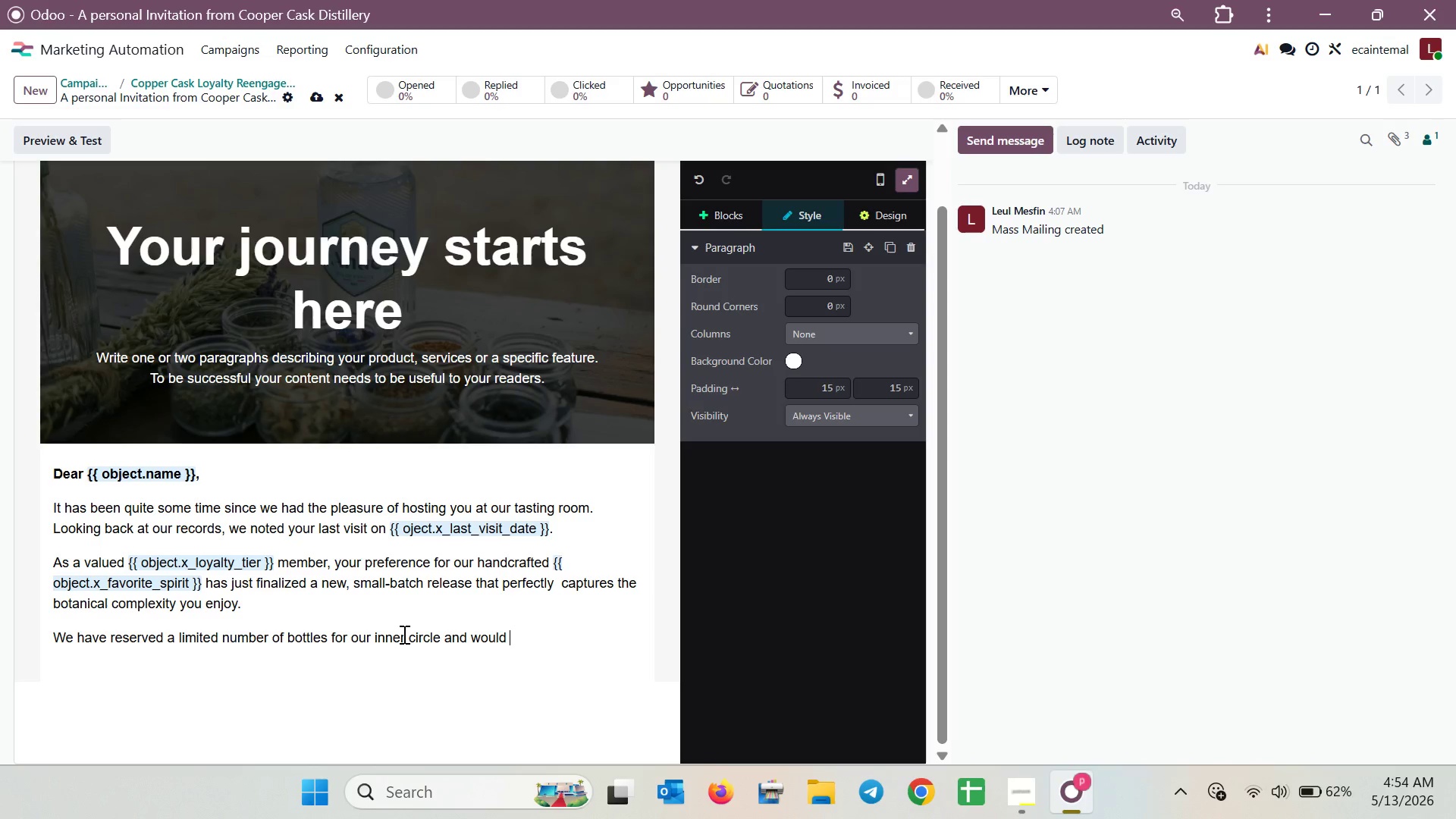 
wait(20.16)
 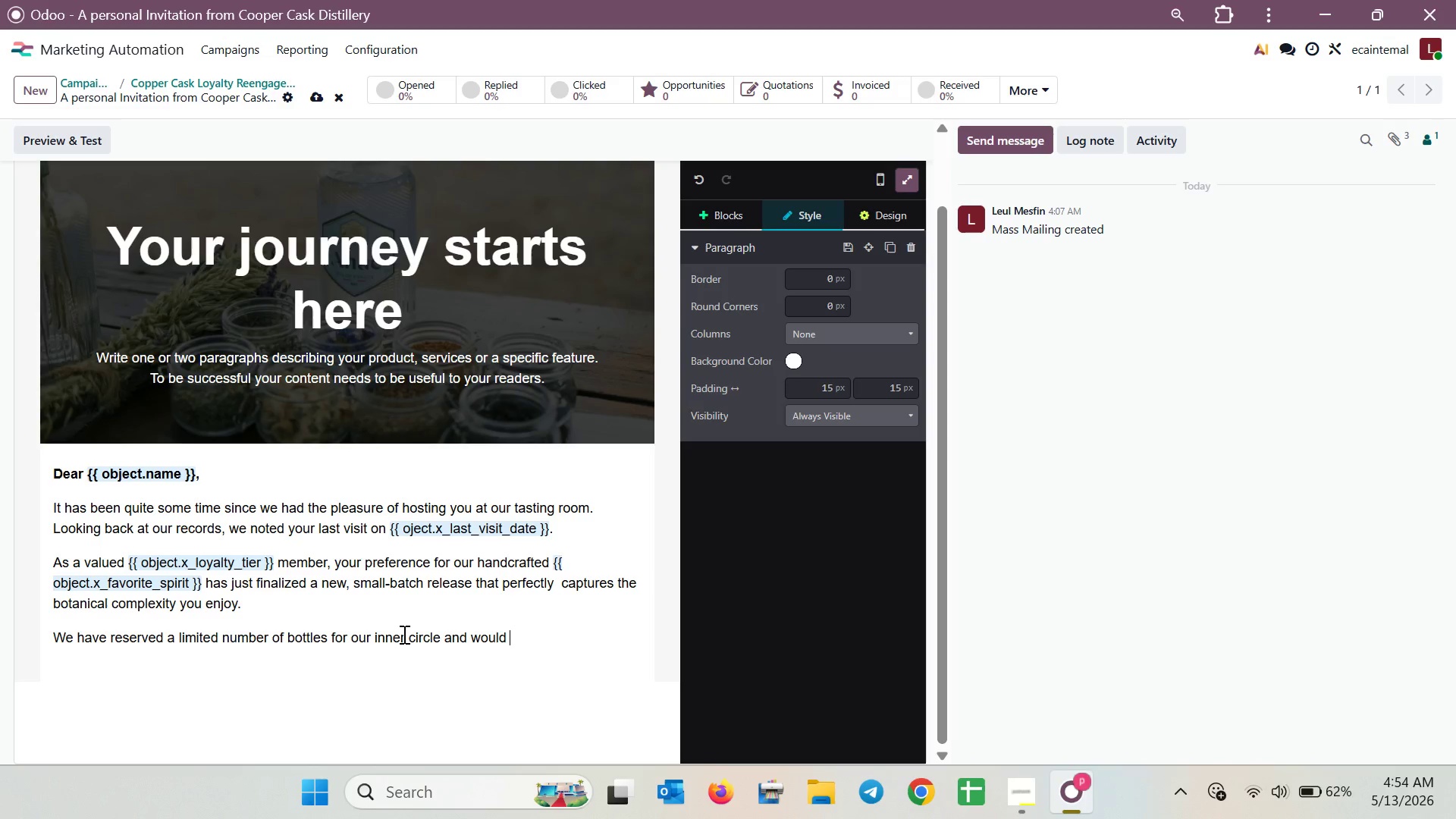 
type(be honored )
 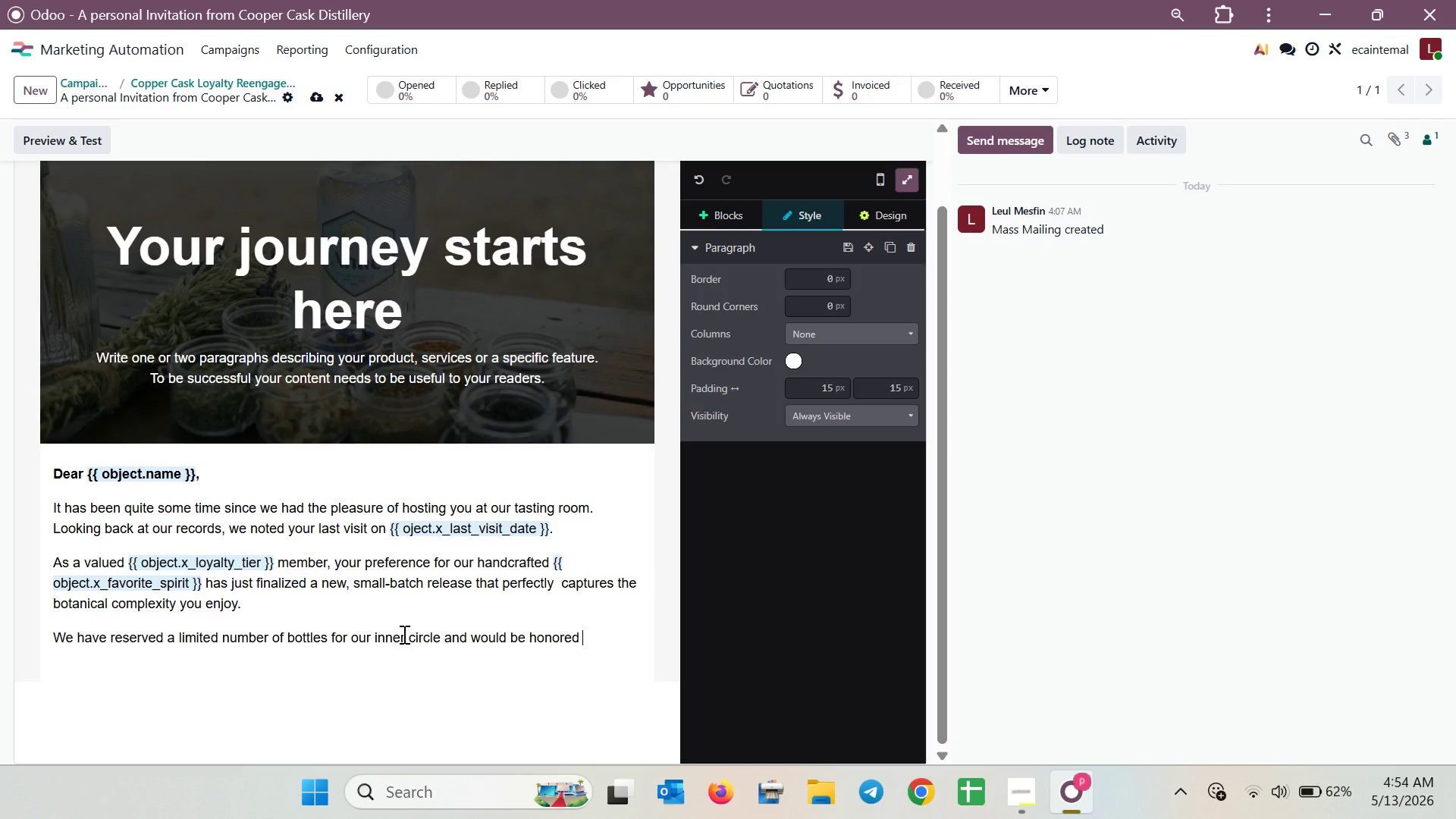 
wait(6.14)
 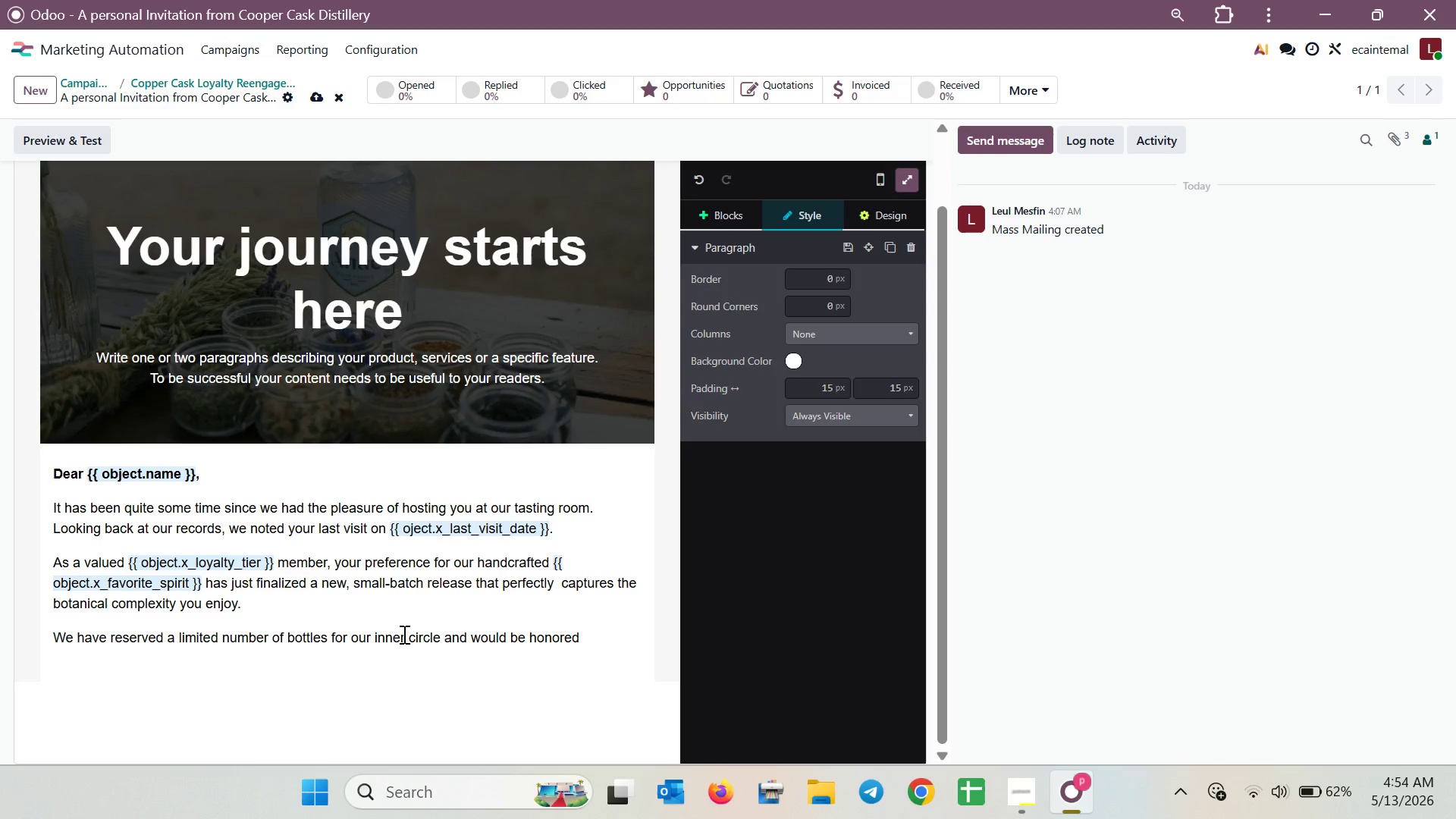 
type(to invite )
 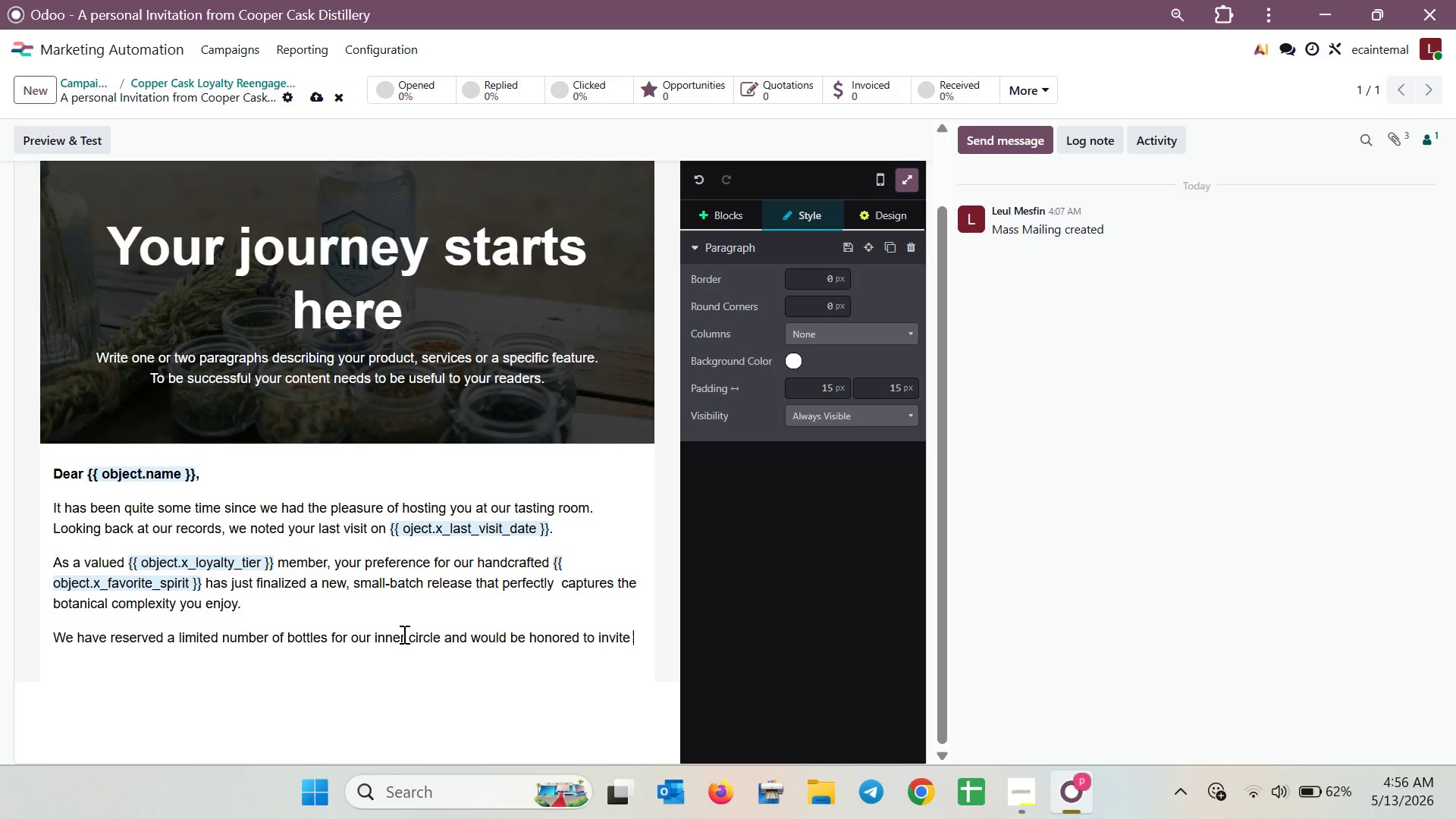 
wait(74.88)
 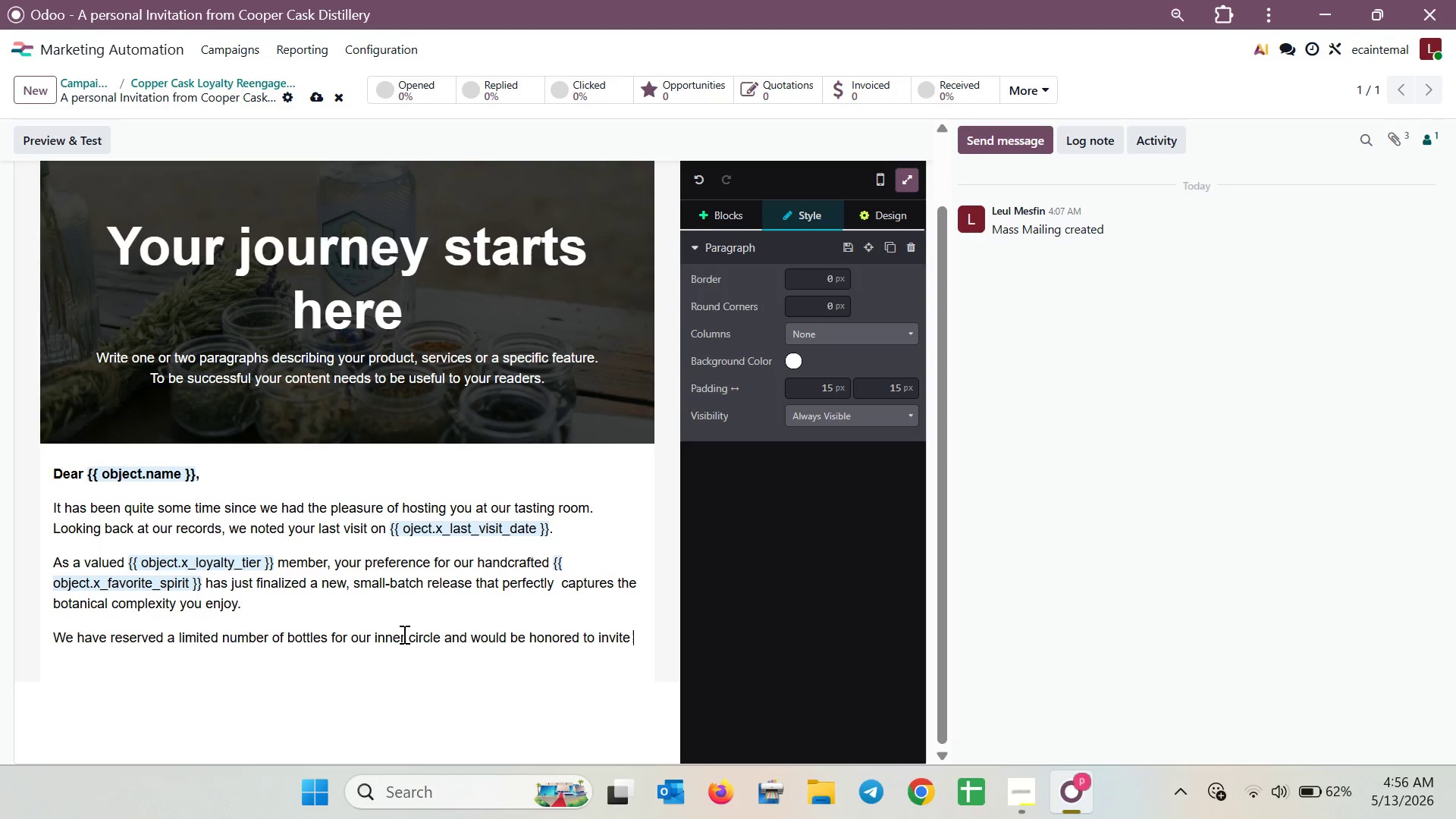 
type( )
key(Backspace)
type(you back t )
key(Backspace)
key(Backspace)
key(Backspace)
type(for an exclusive tasting of this latest vintage )
key(Backspace)
type(.)
 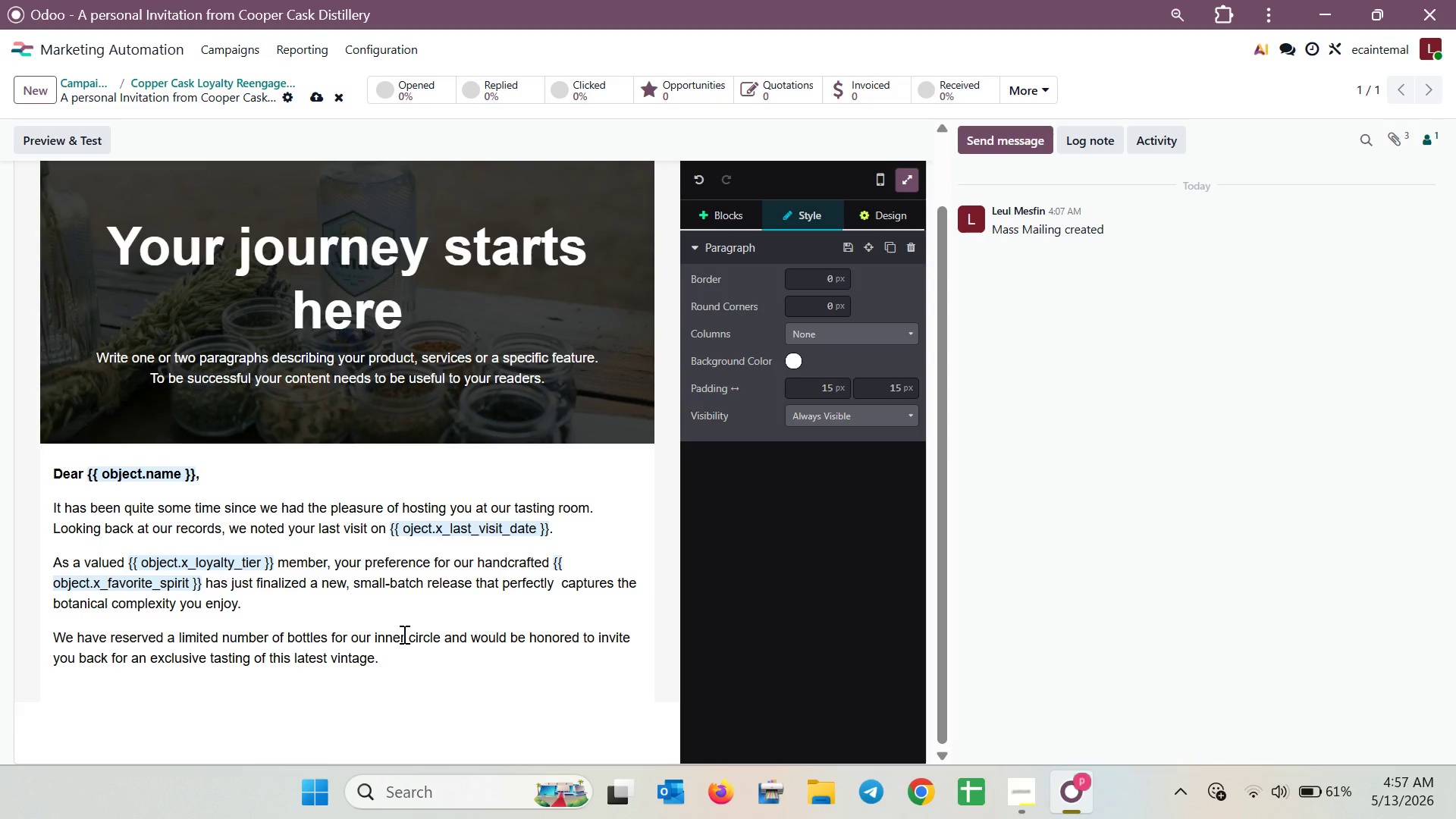 
key(Enter)
 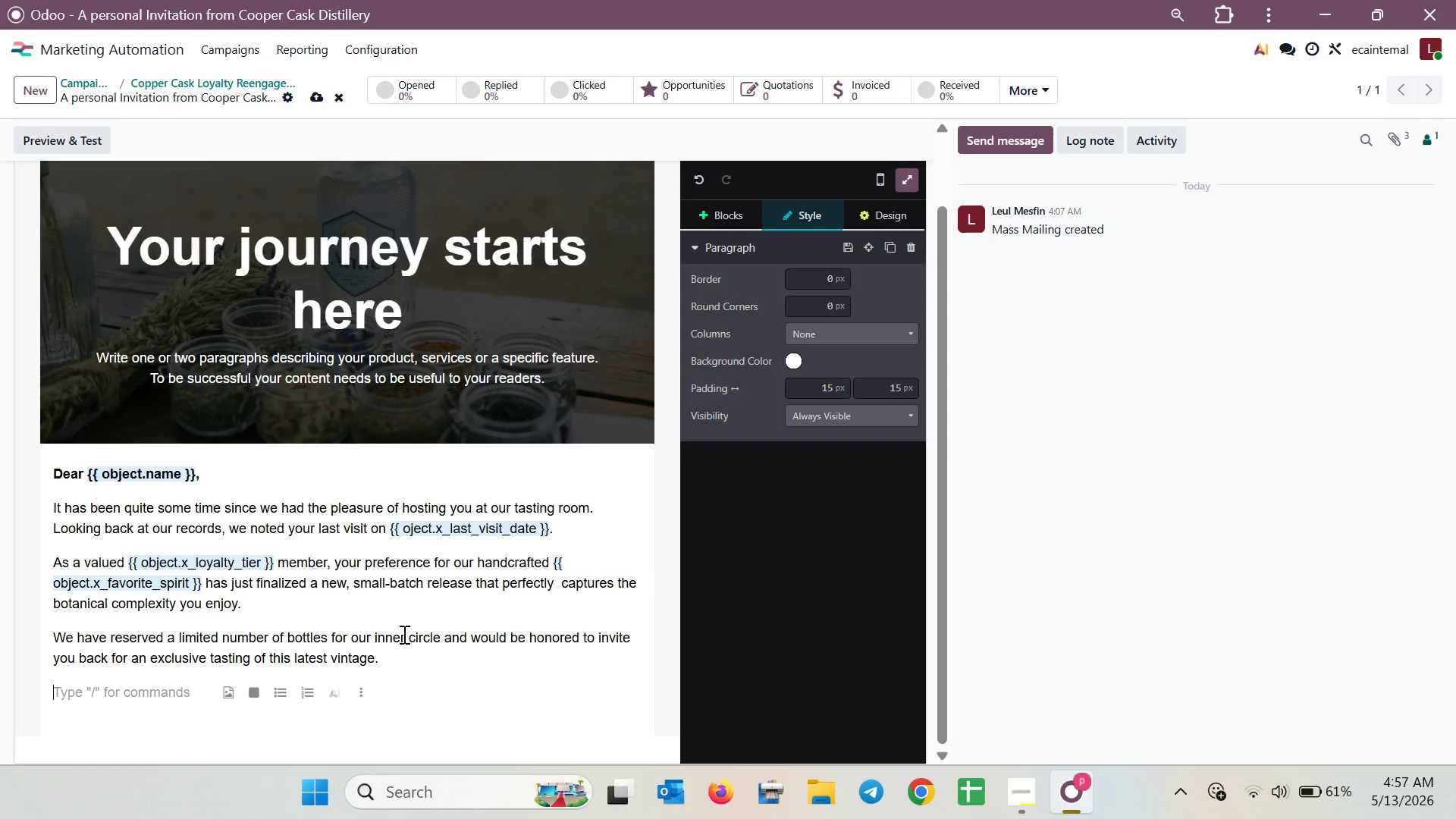 
type(We )
 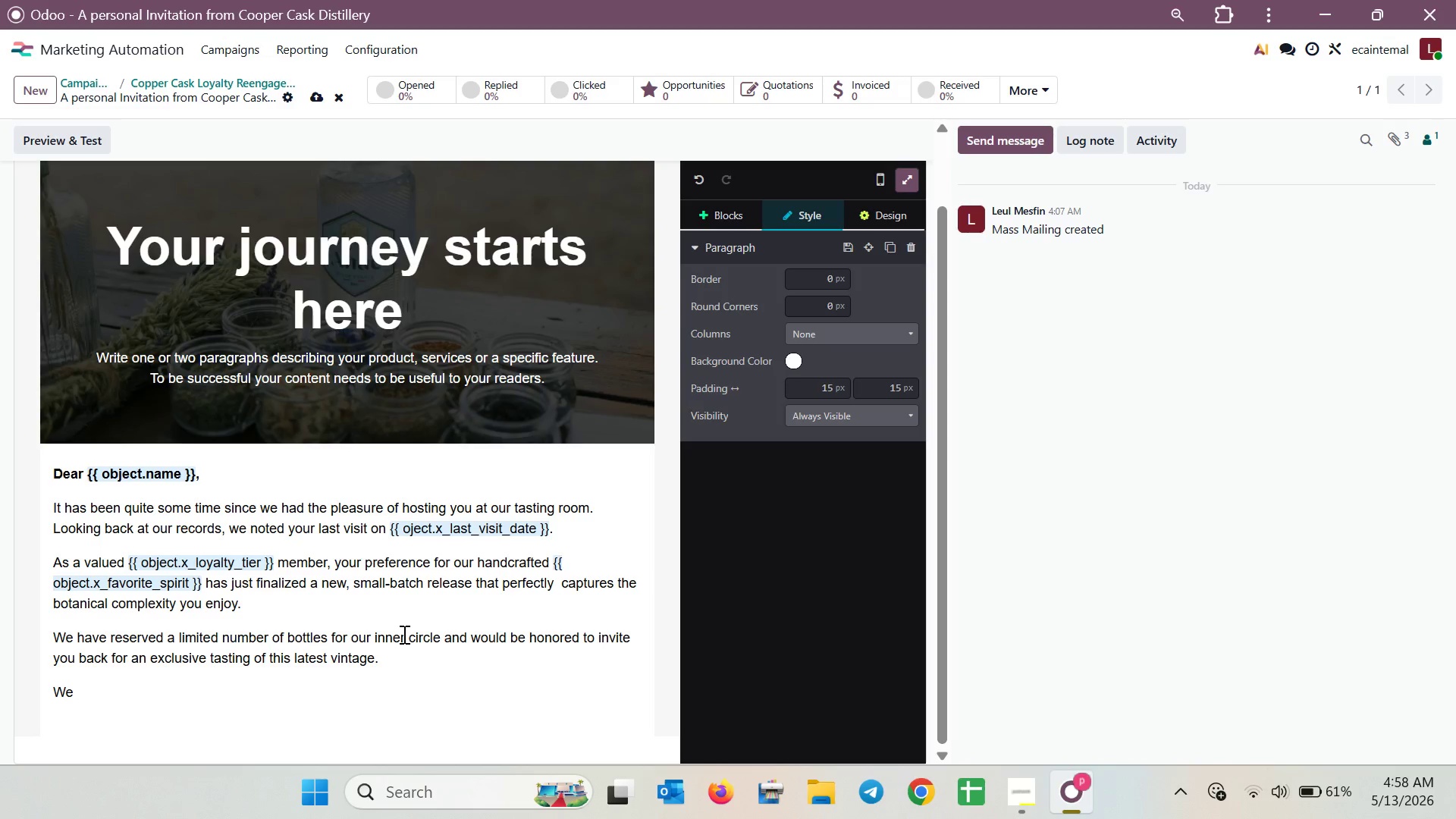 
wait(70.58)
 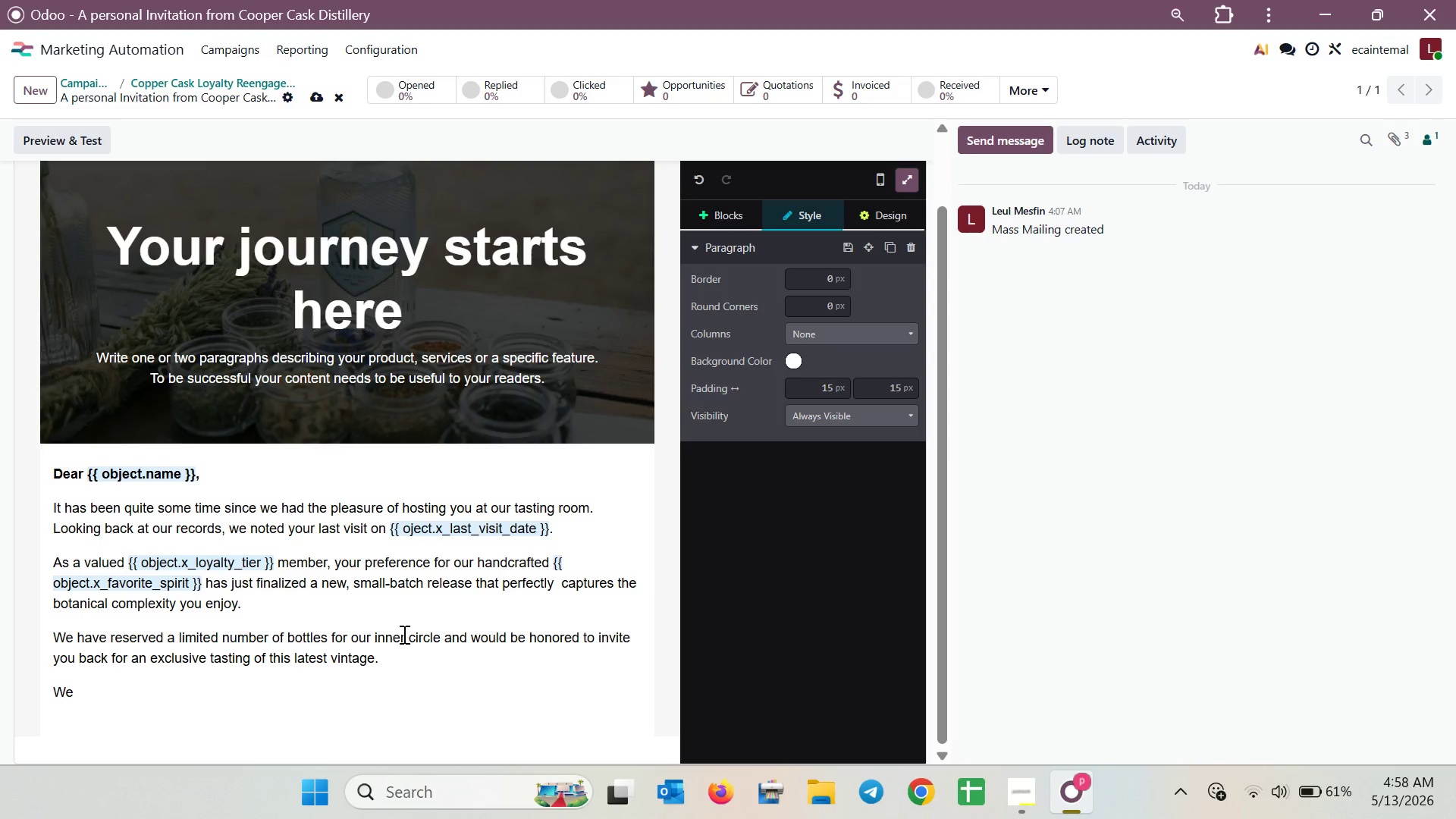 
type(look fo)
 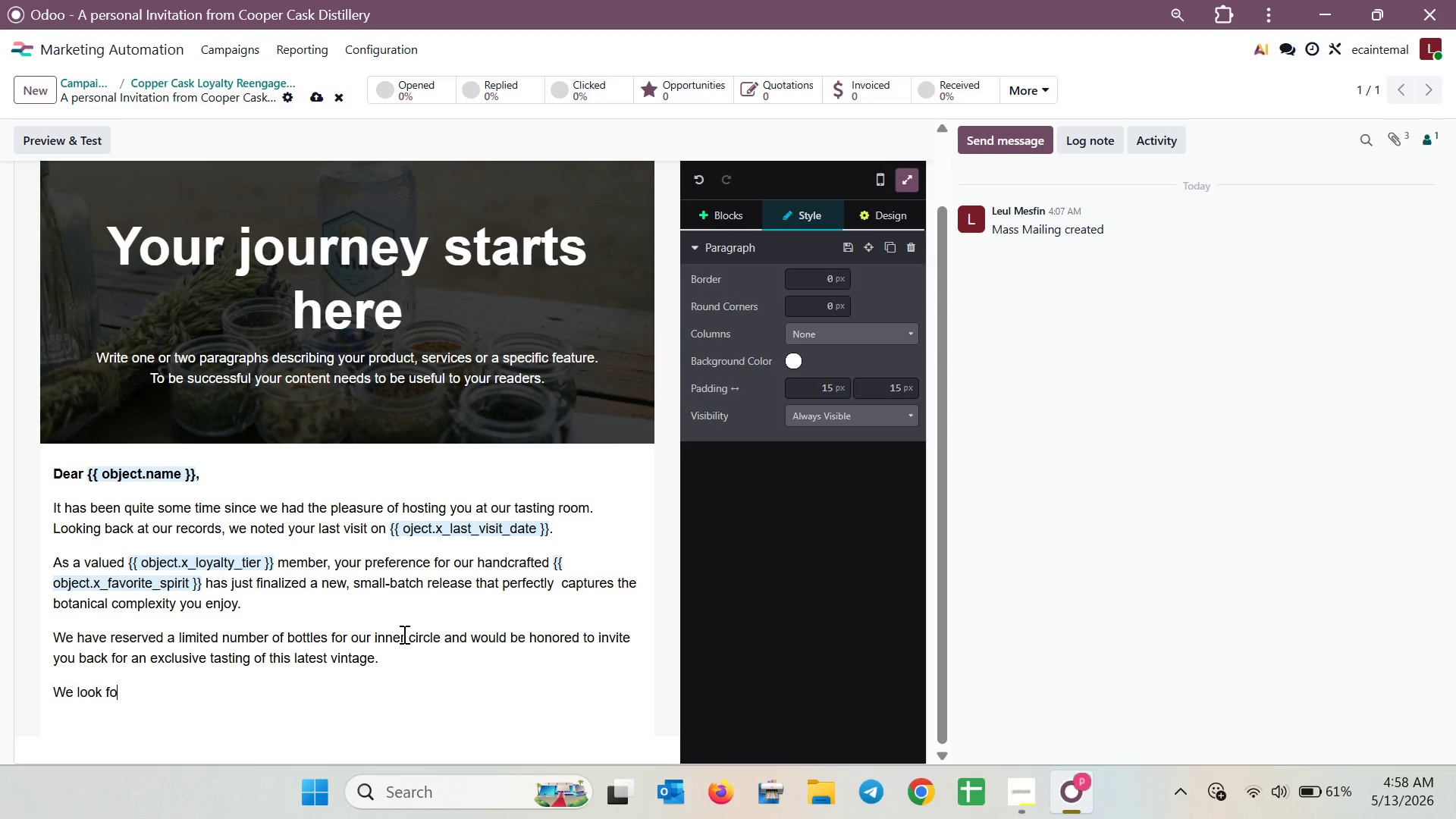 
key(R)
 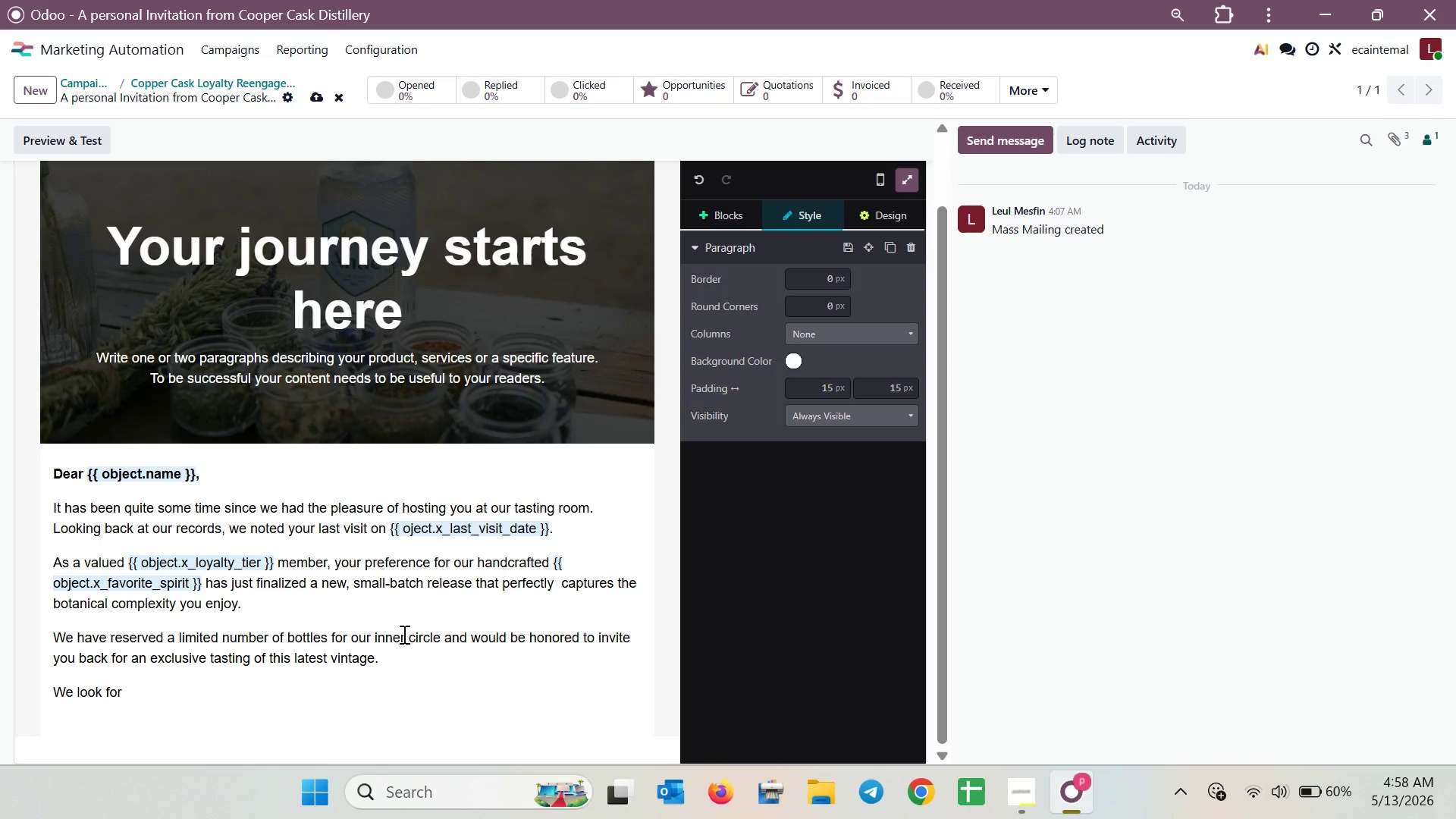 
type(ward )
 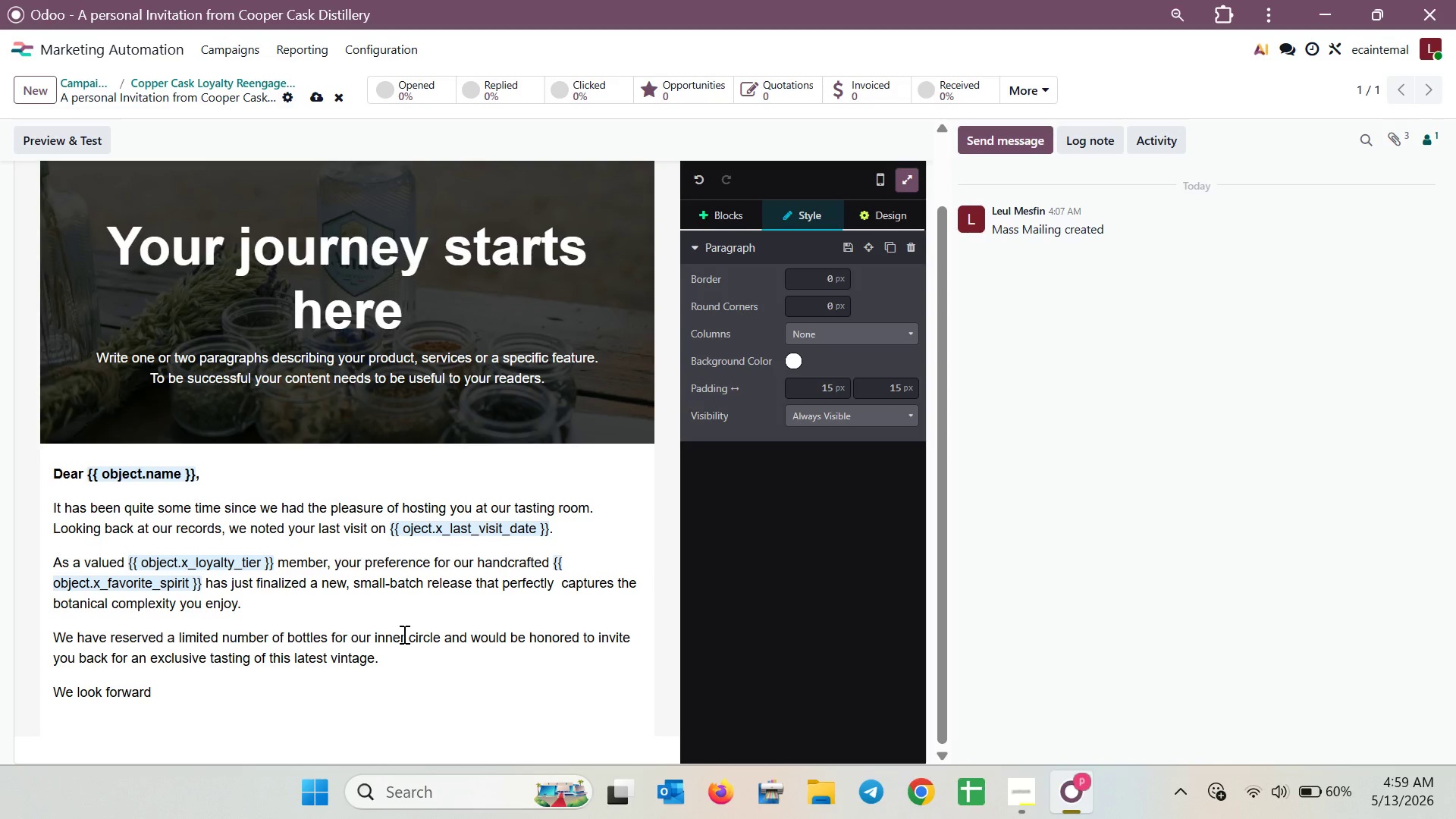 
wait(39.89)
 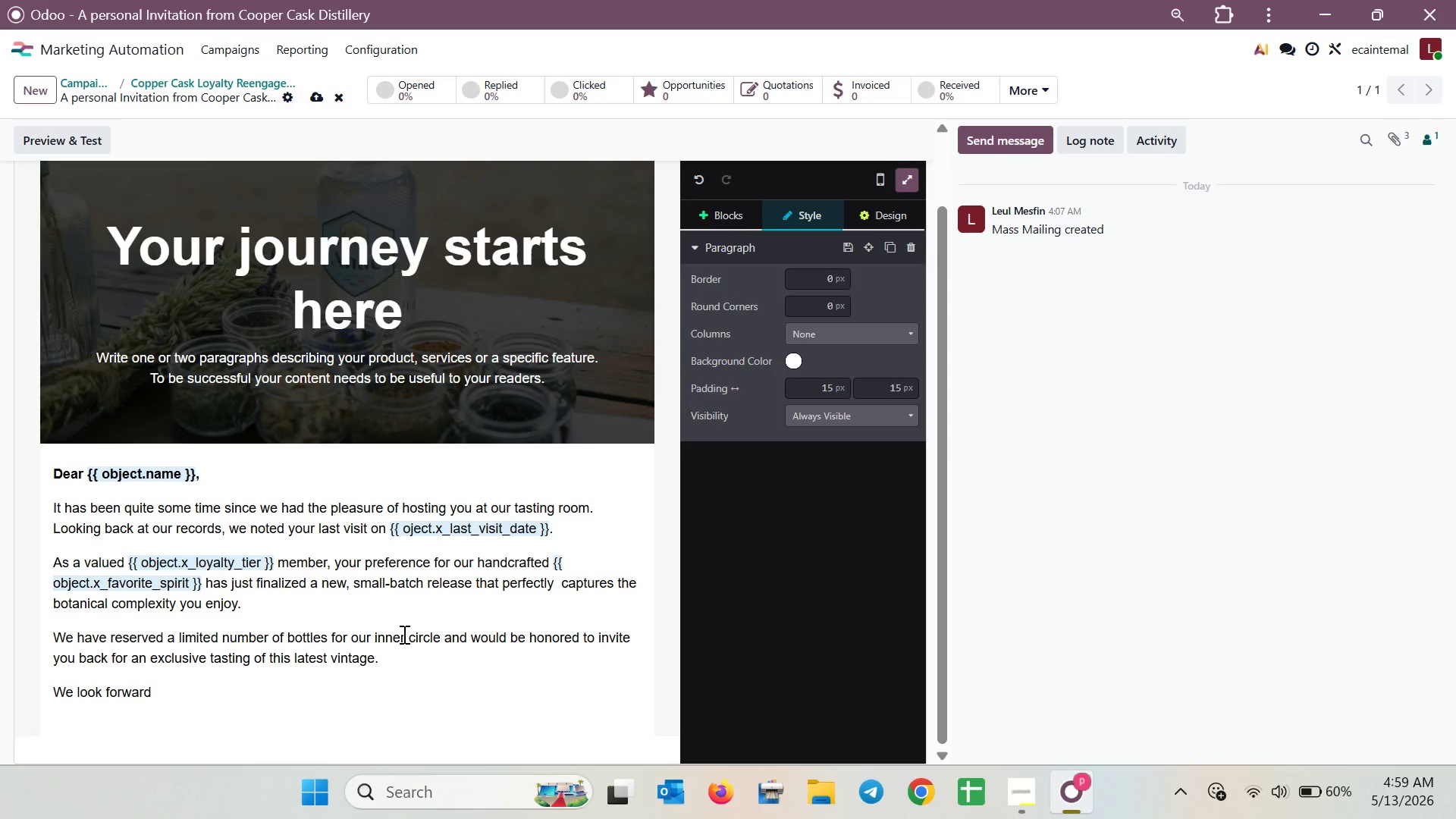 
type(to seeing you at the dist)
 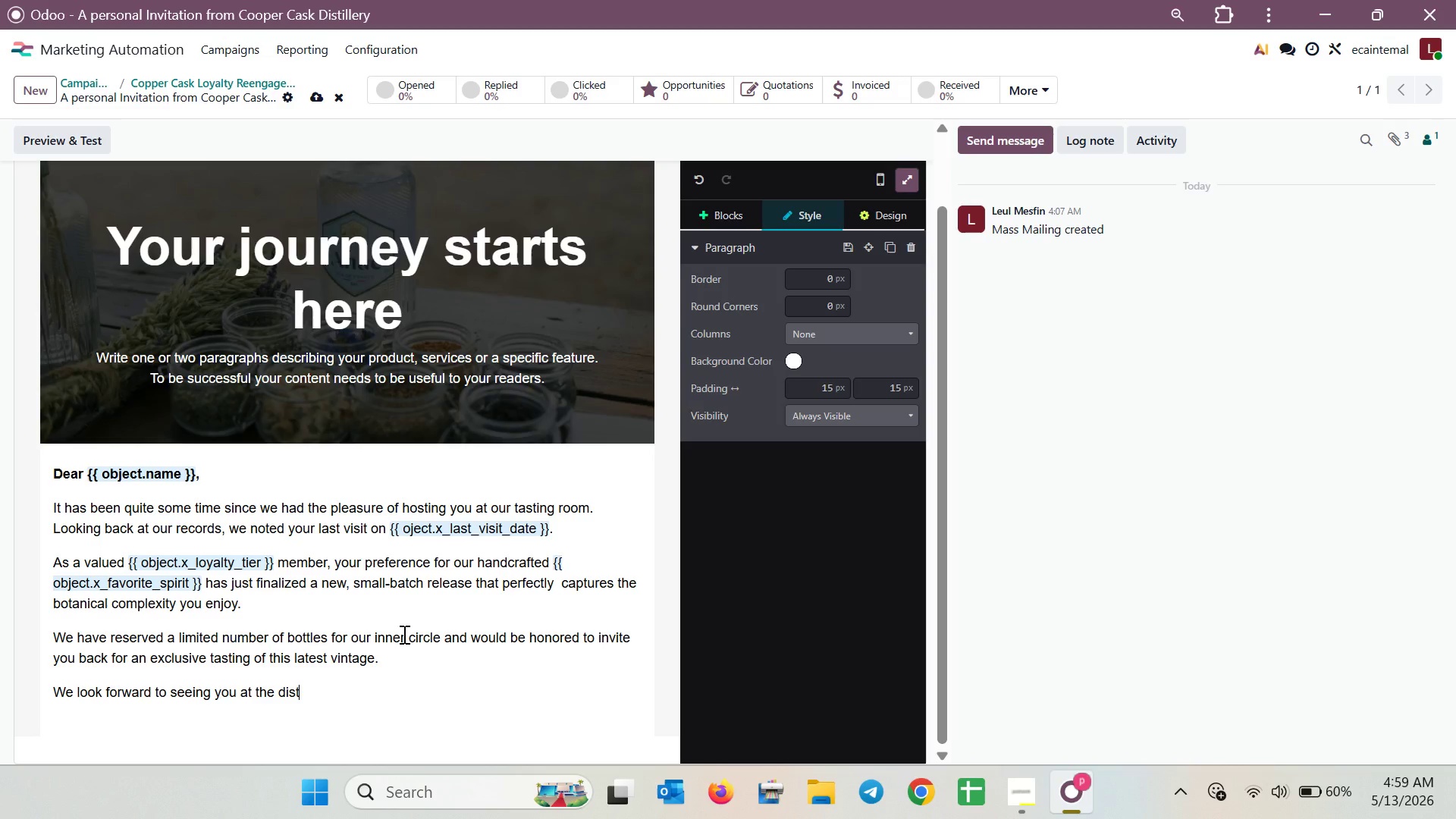 
type(illery soon,)
key(Backspace)
type(.)
 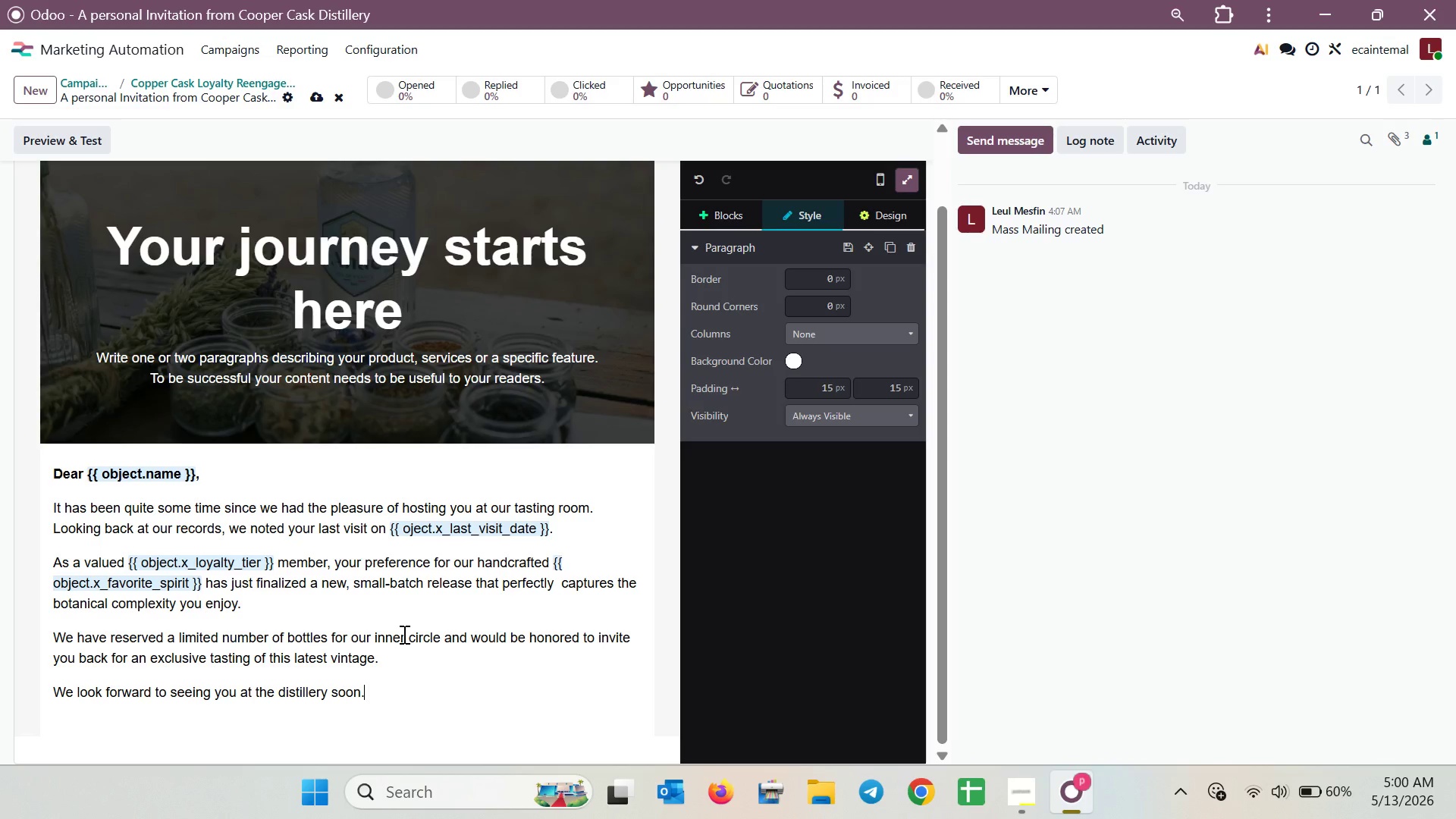 
key(Enter)
 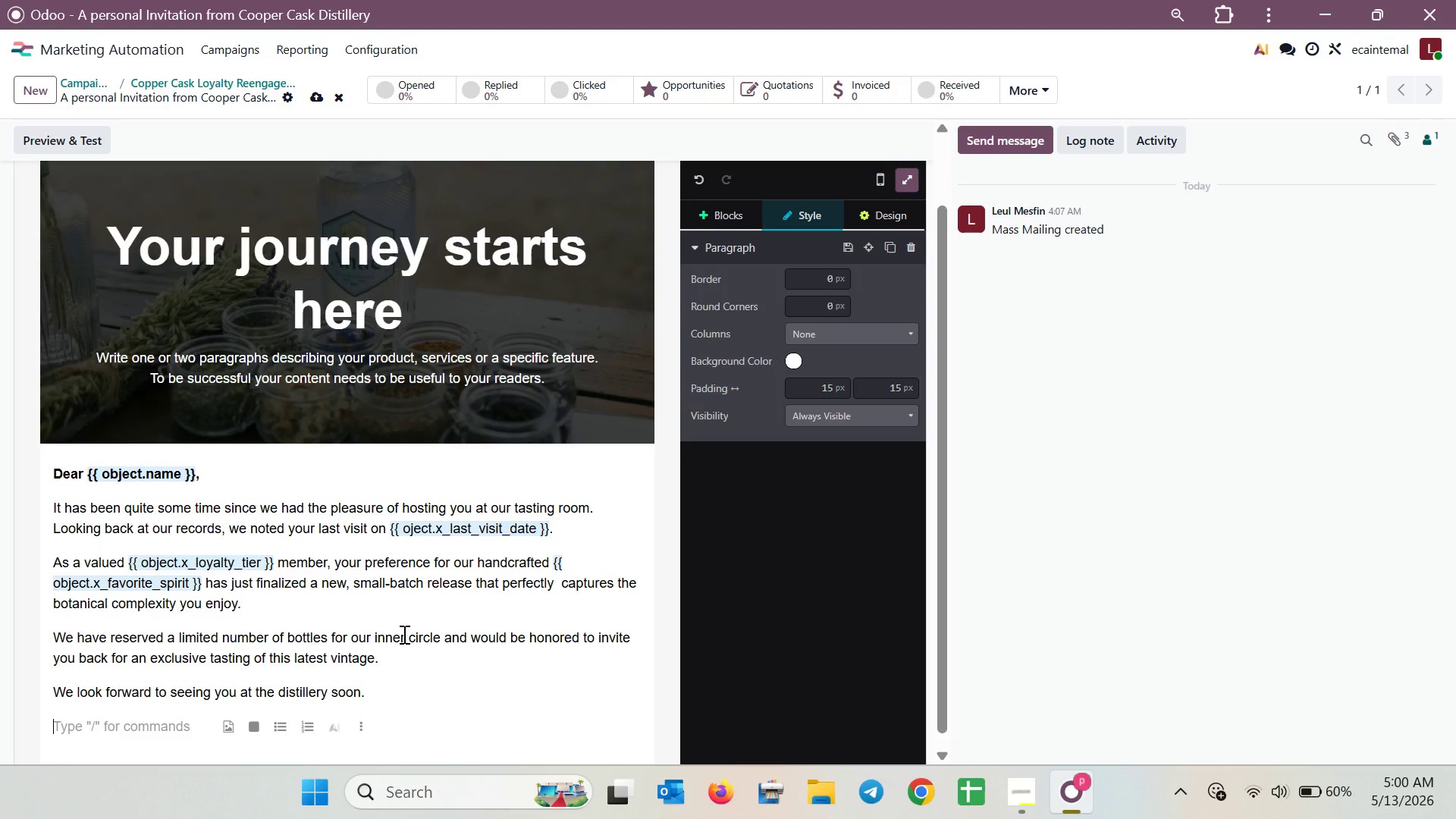 
type(Warm)
 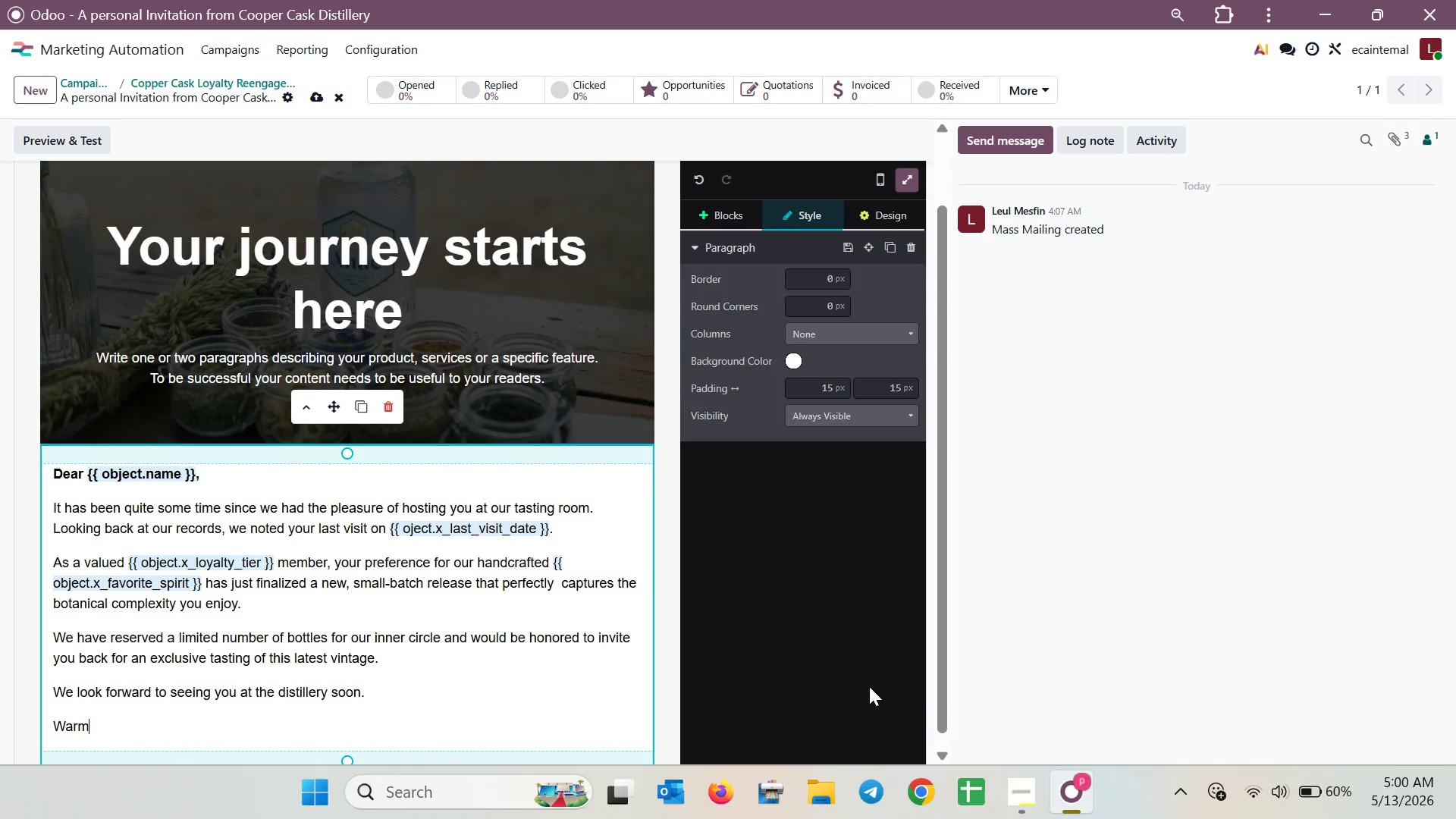 
left_click([1015, 777])